 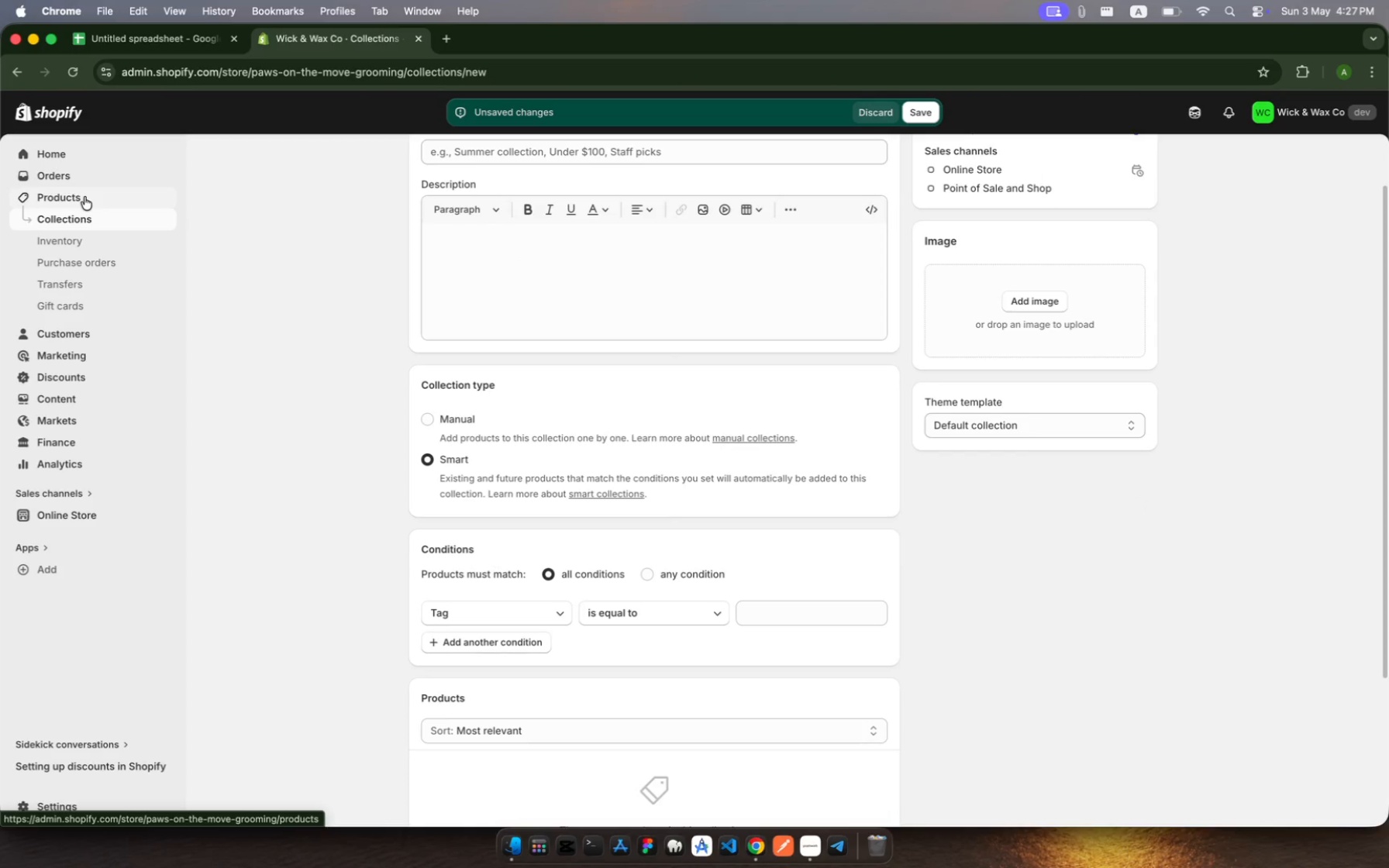 
left_click([55, 197])
 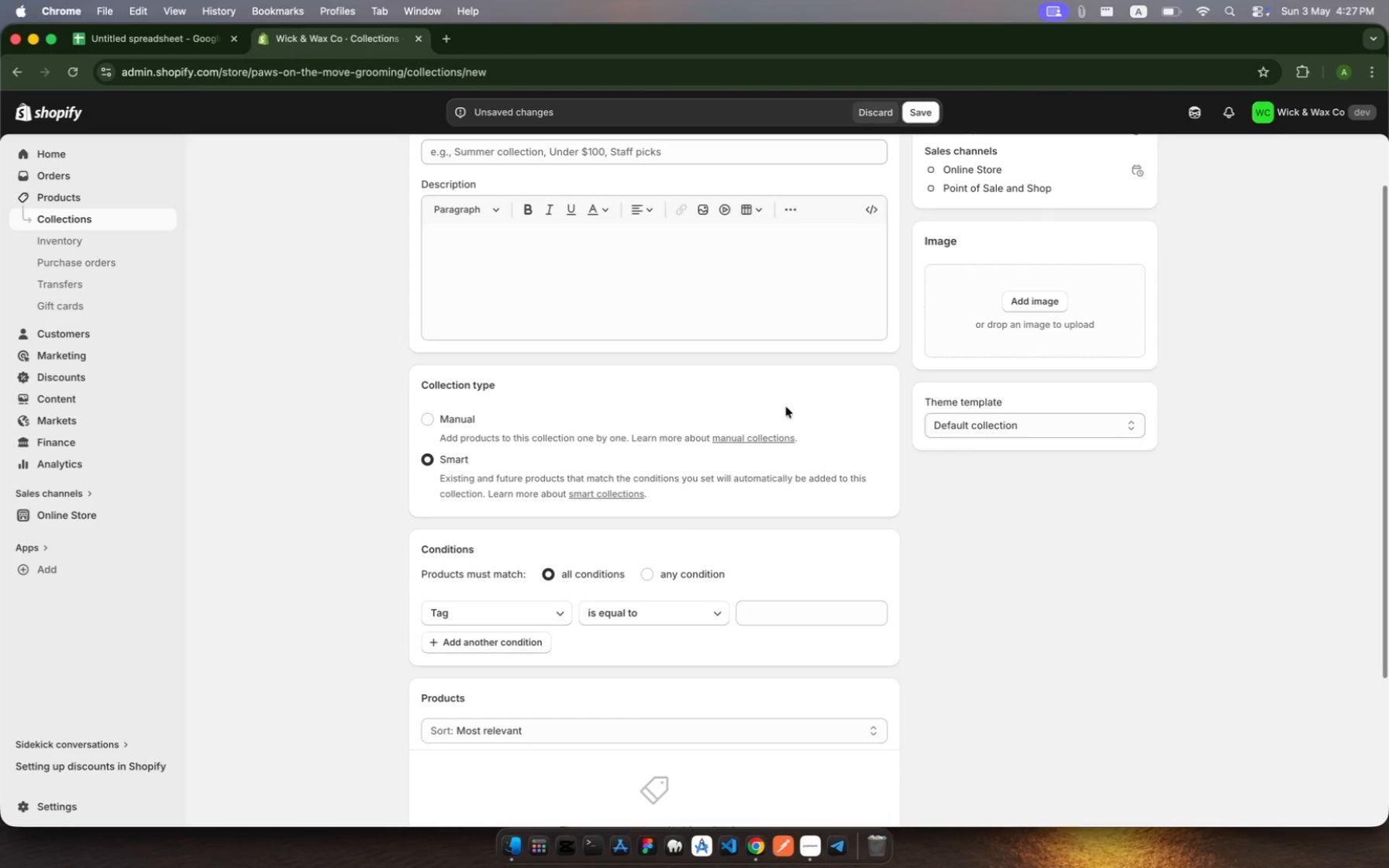 
wait(5.69)
 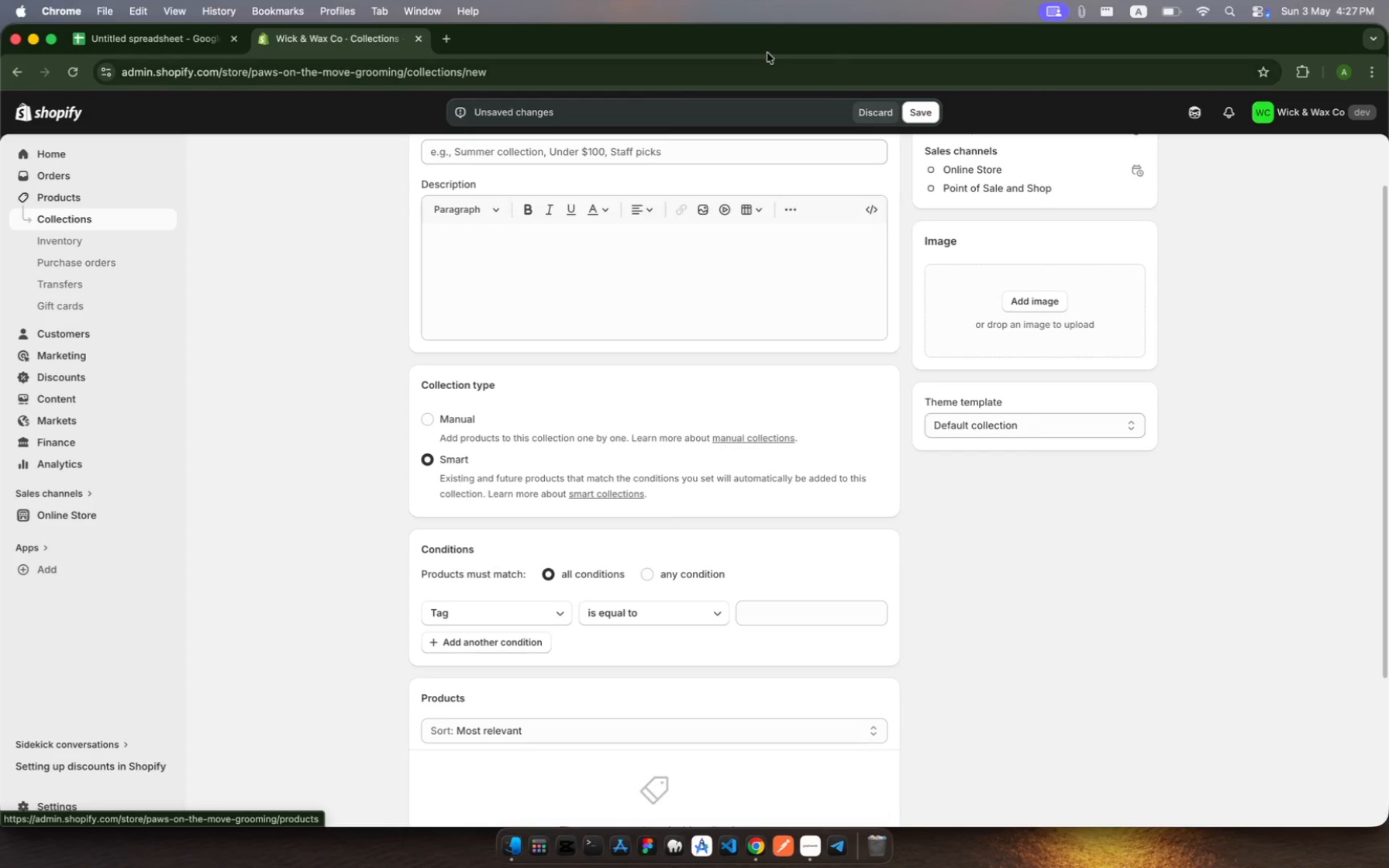 
left_click([875, 114])
 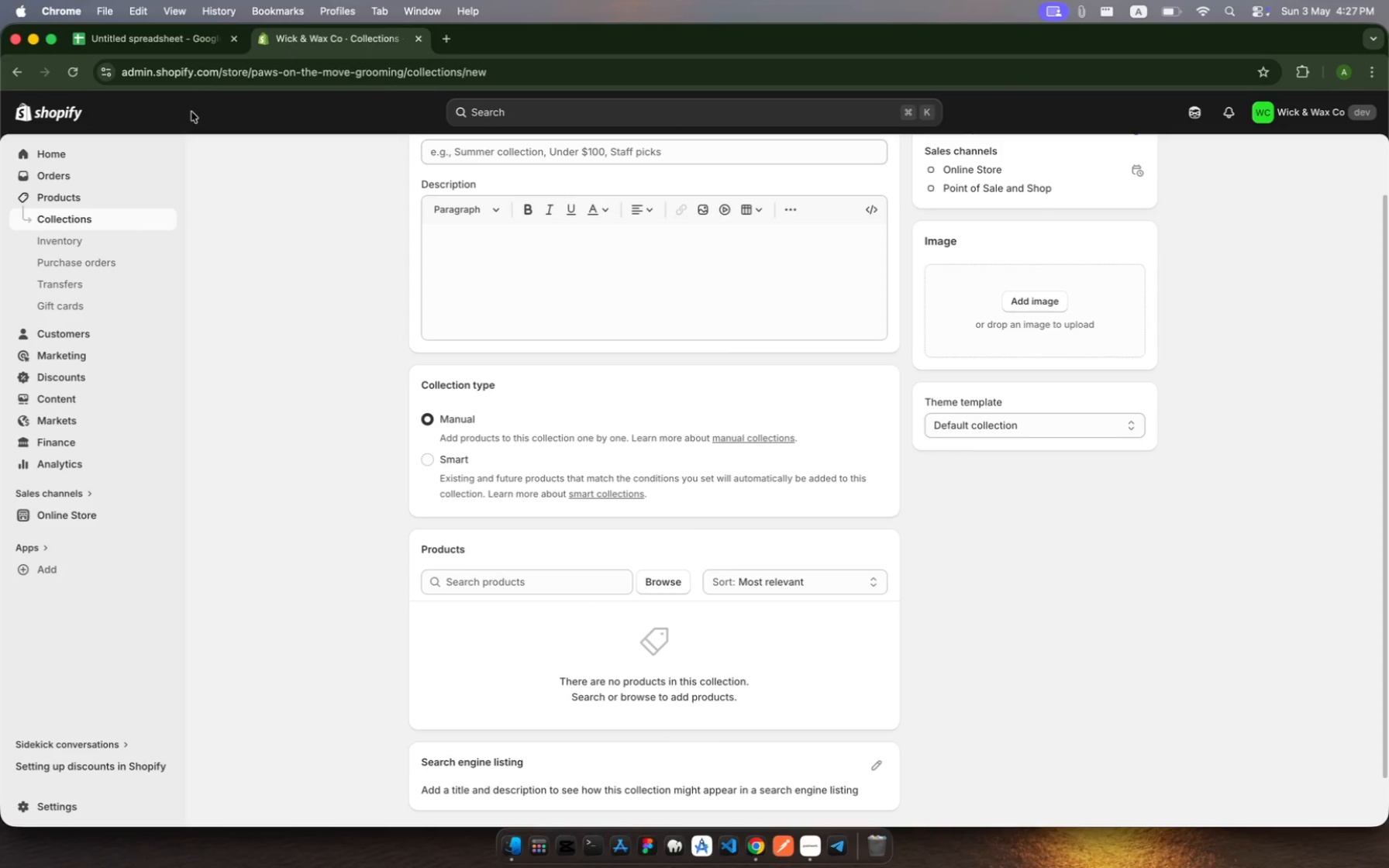 
wait(6.02)
 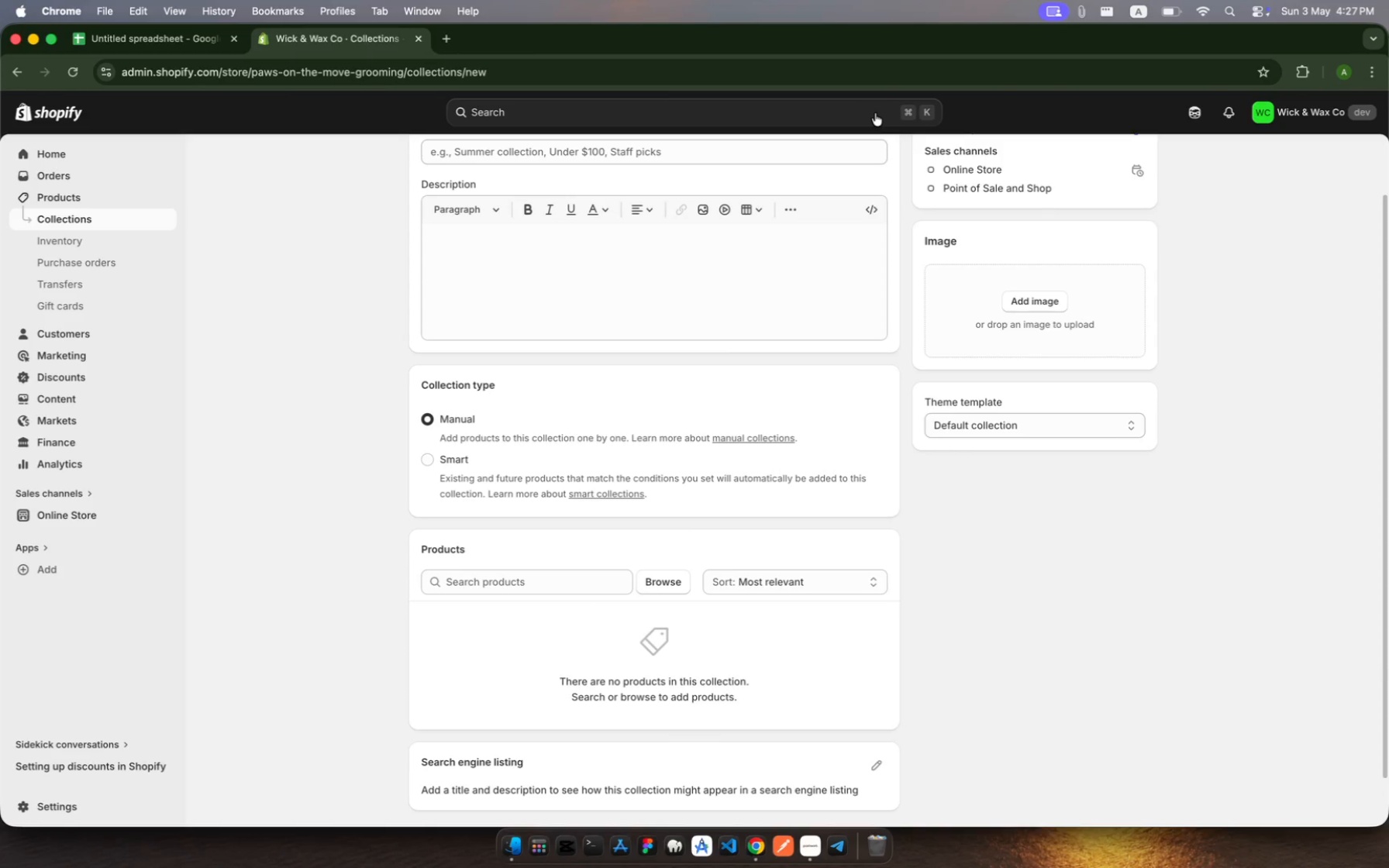 
left_click([76, 201])
 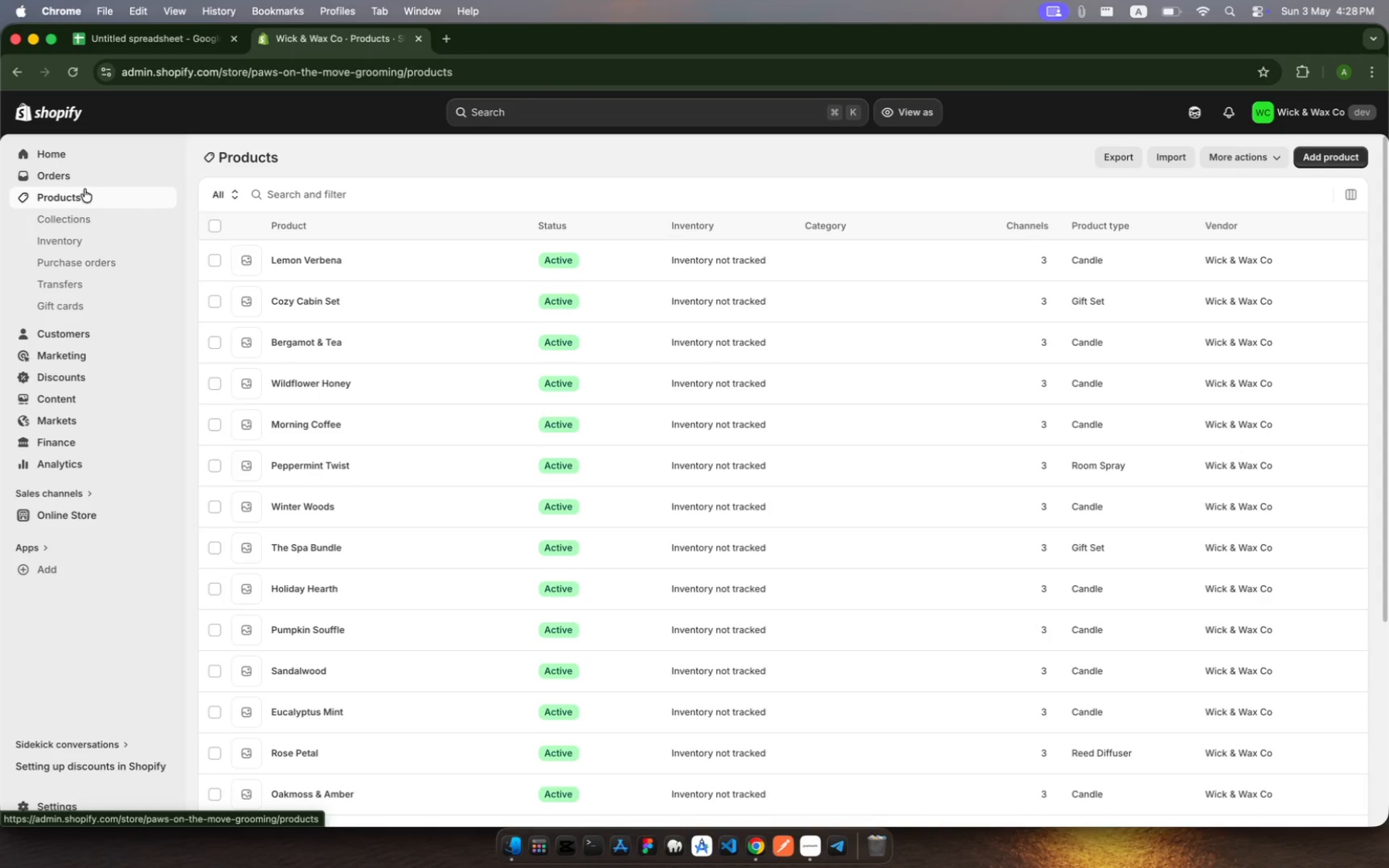 
wait(23.79)
 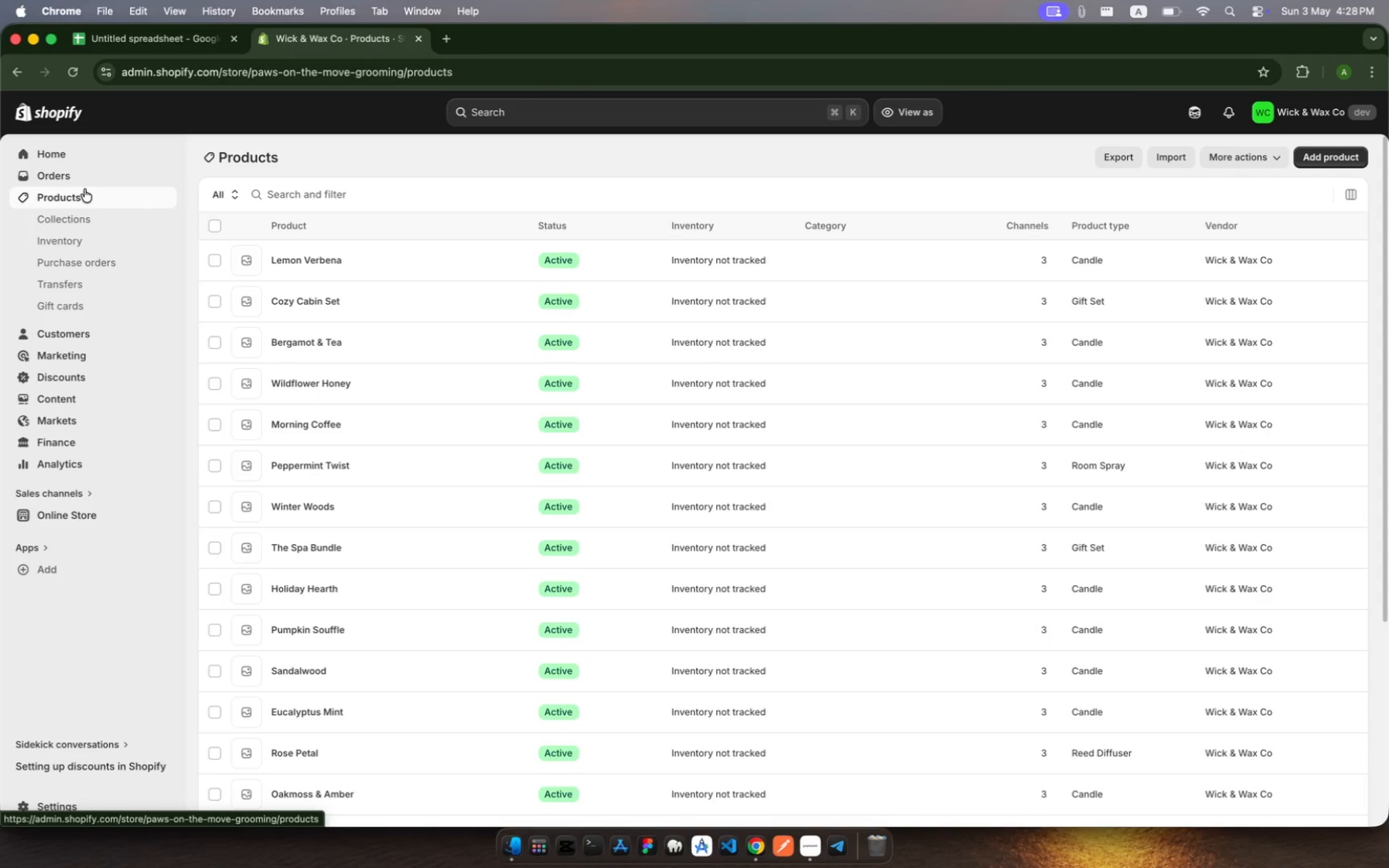 
scroll: coordinate [963, 256], scroll_direction: down, amount: 12.0
 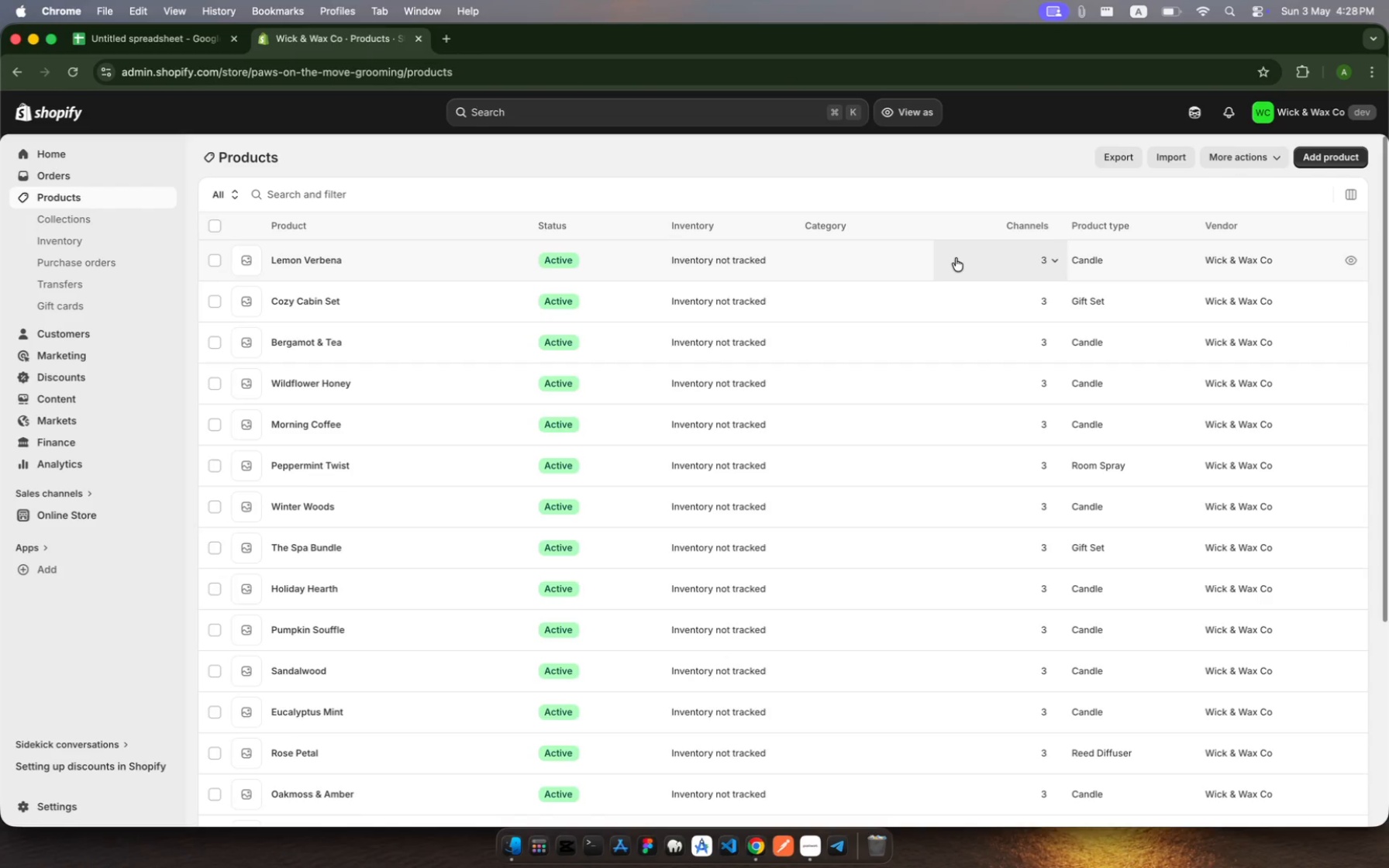 
left_click([956, 258])
 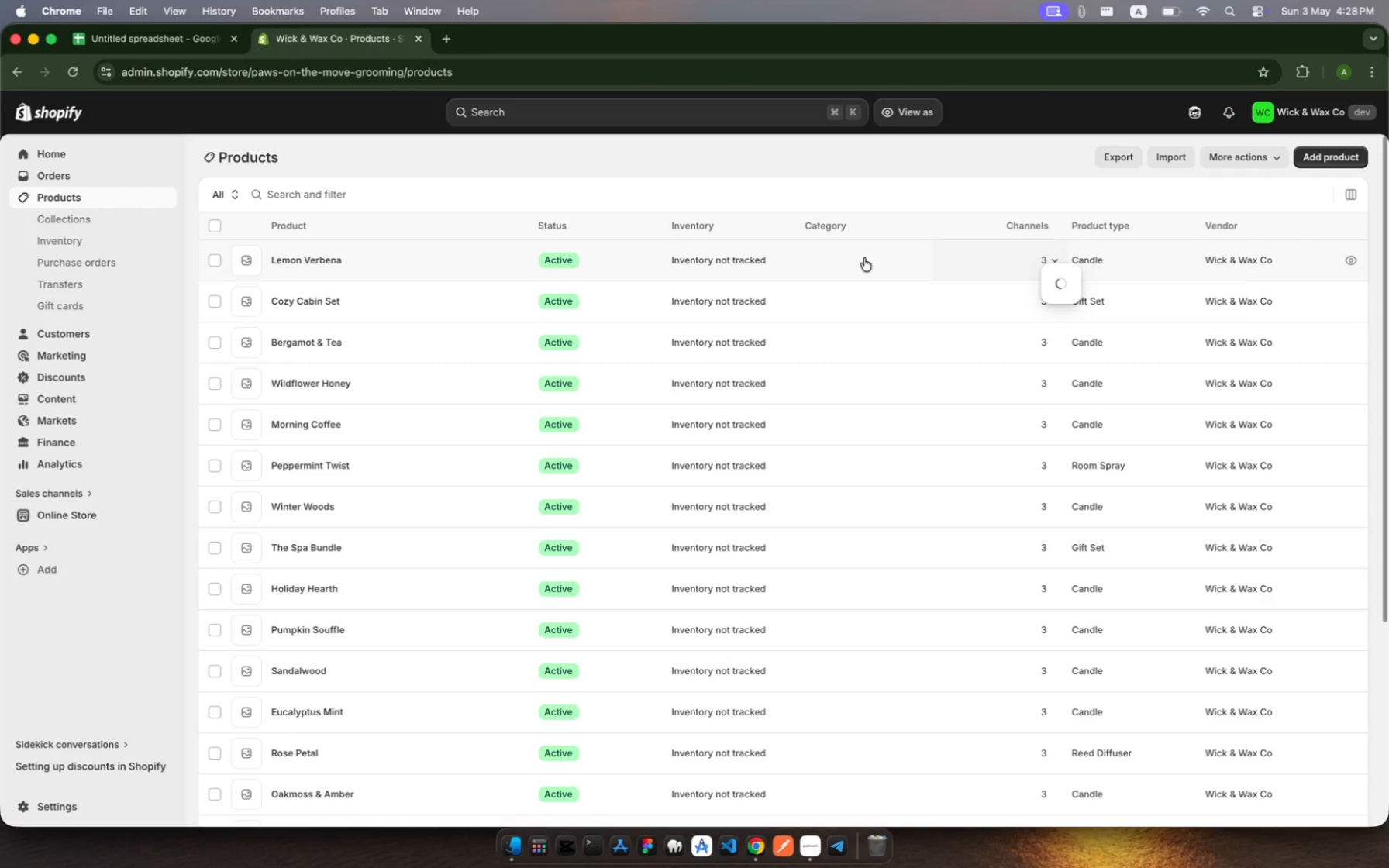 
left_click([863, 258])
 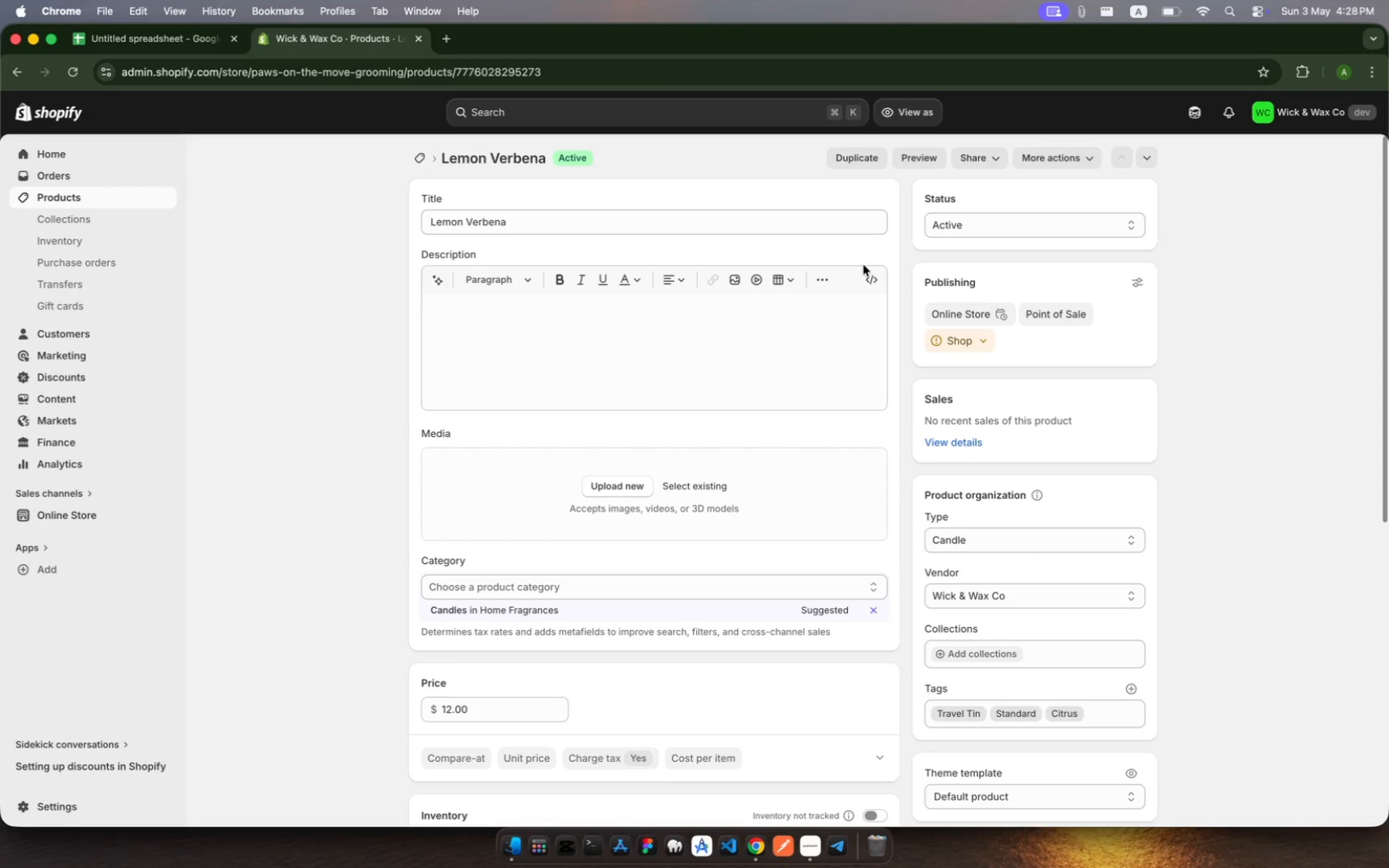 
wait(7.9)
 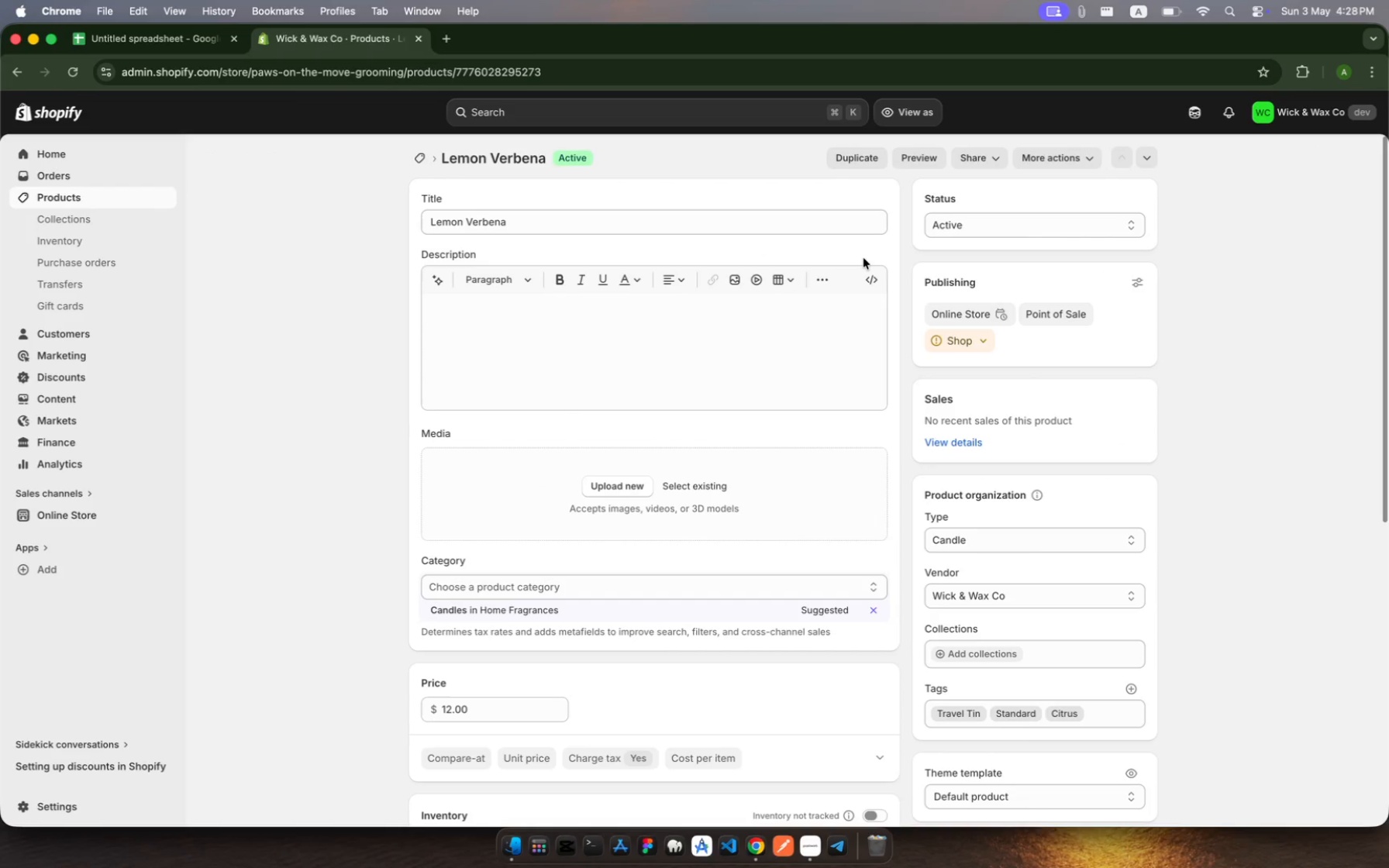 
left_click([5, 74])
 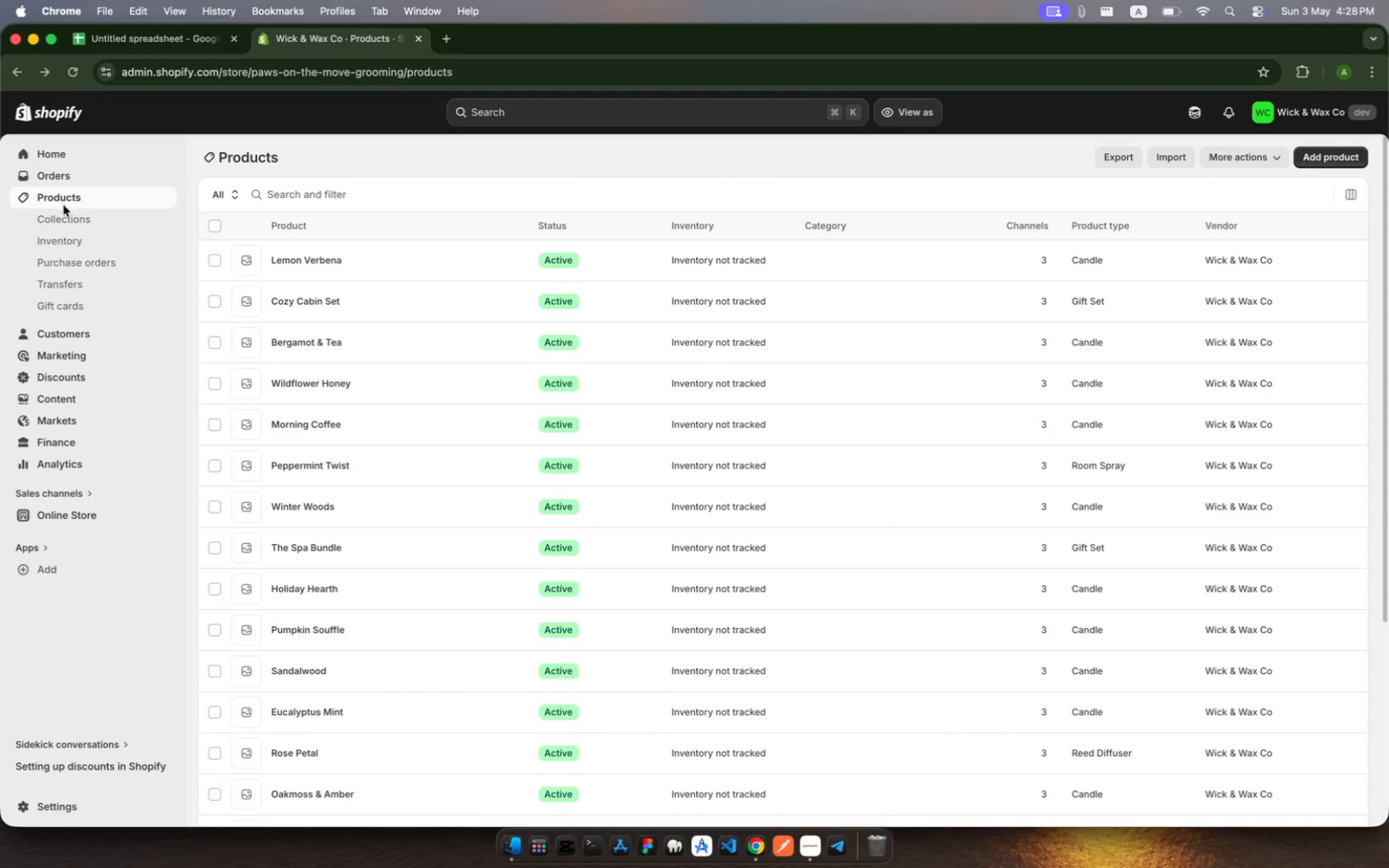 
left_click([65, 213])
 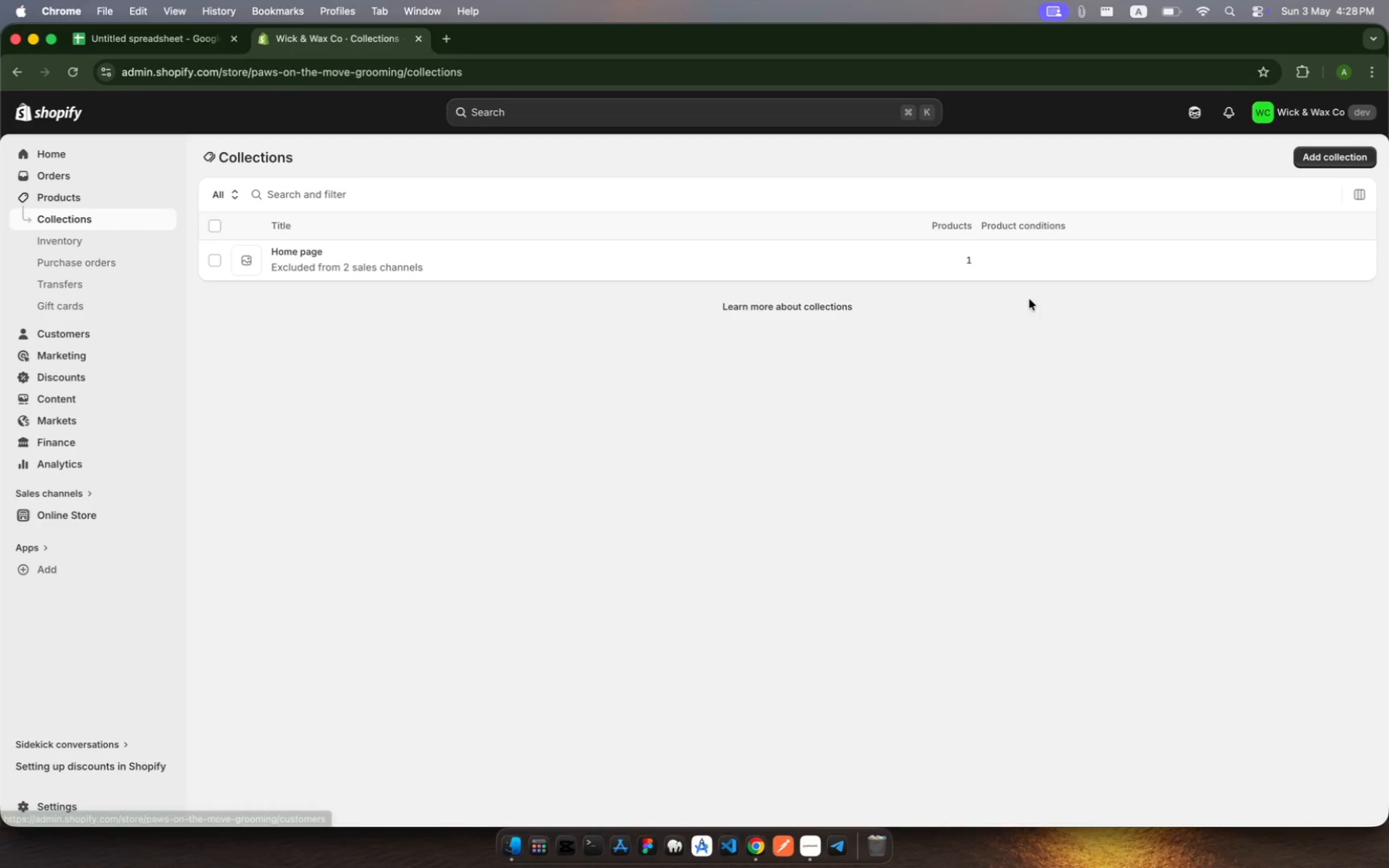 
left_click([1352, 157])
 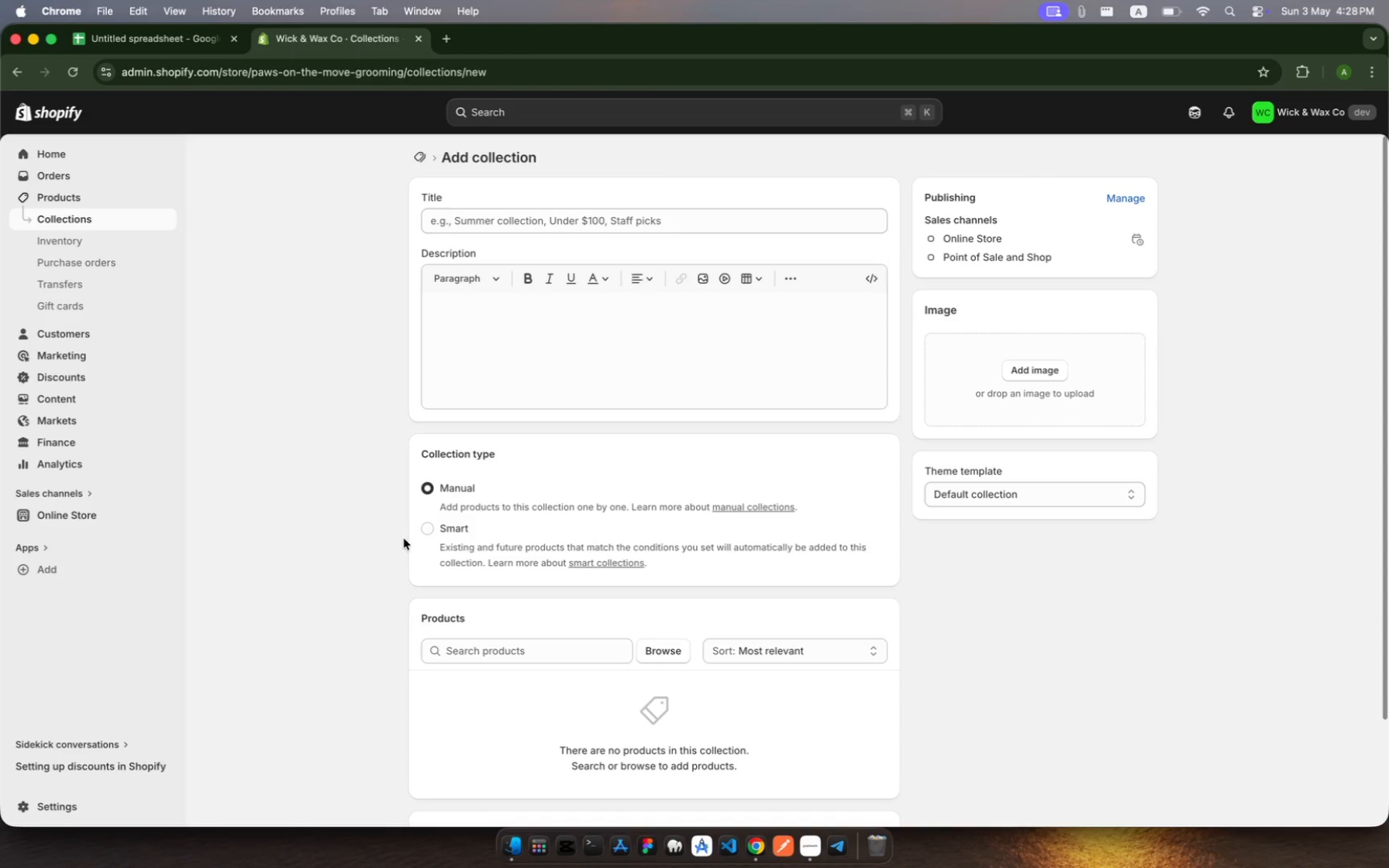 
left_click([429, 525])
 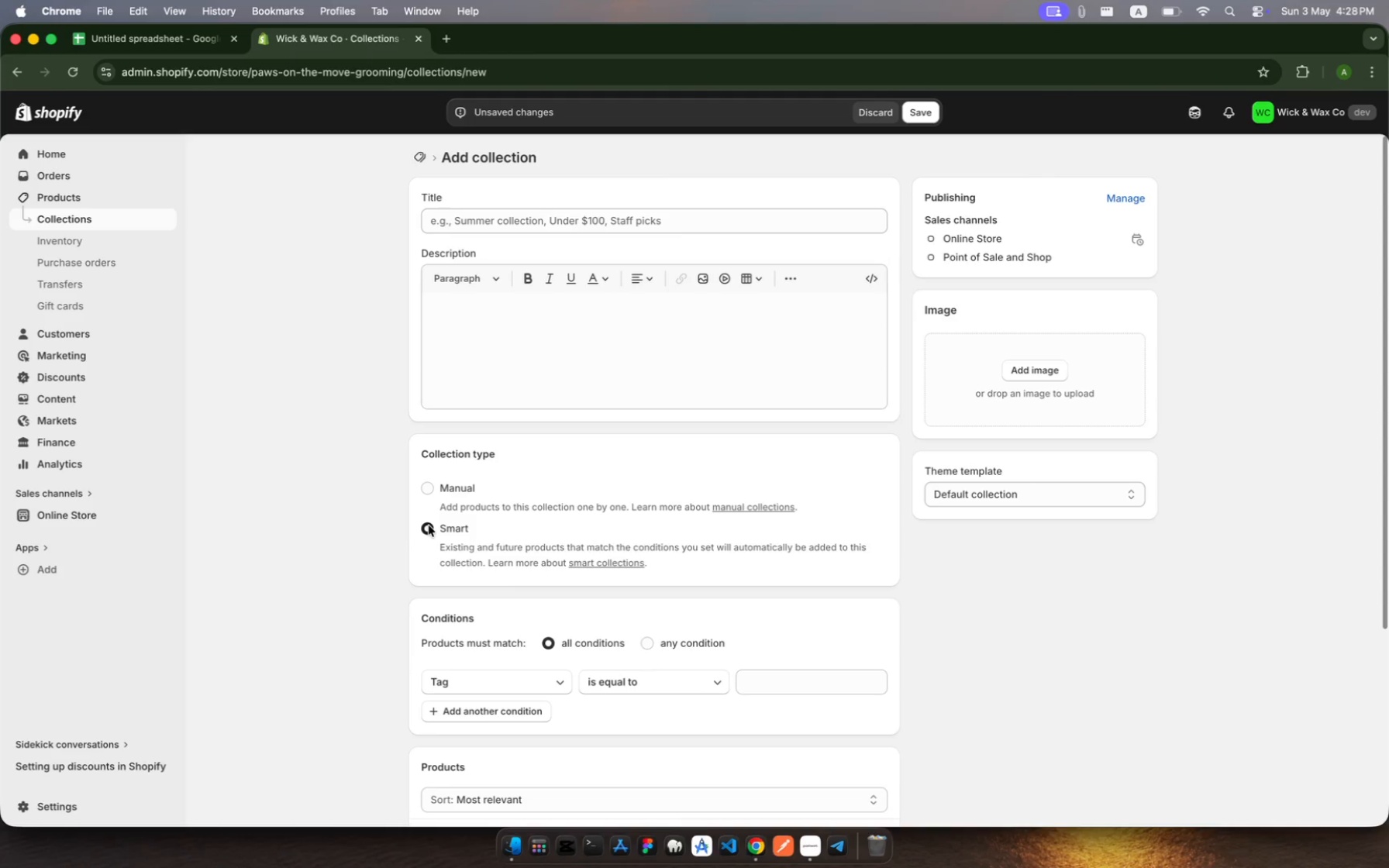 
wait(8.96)
 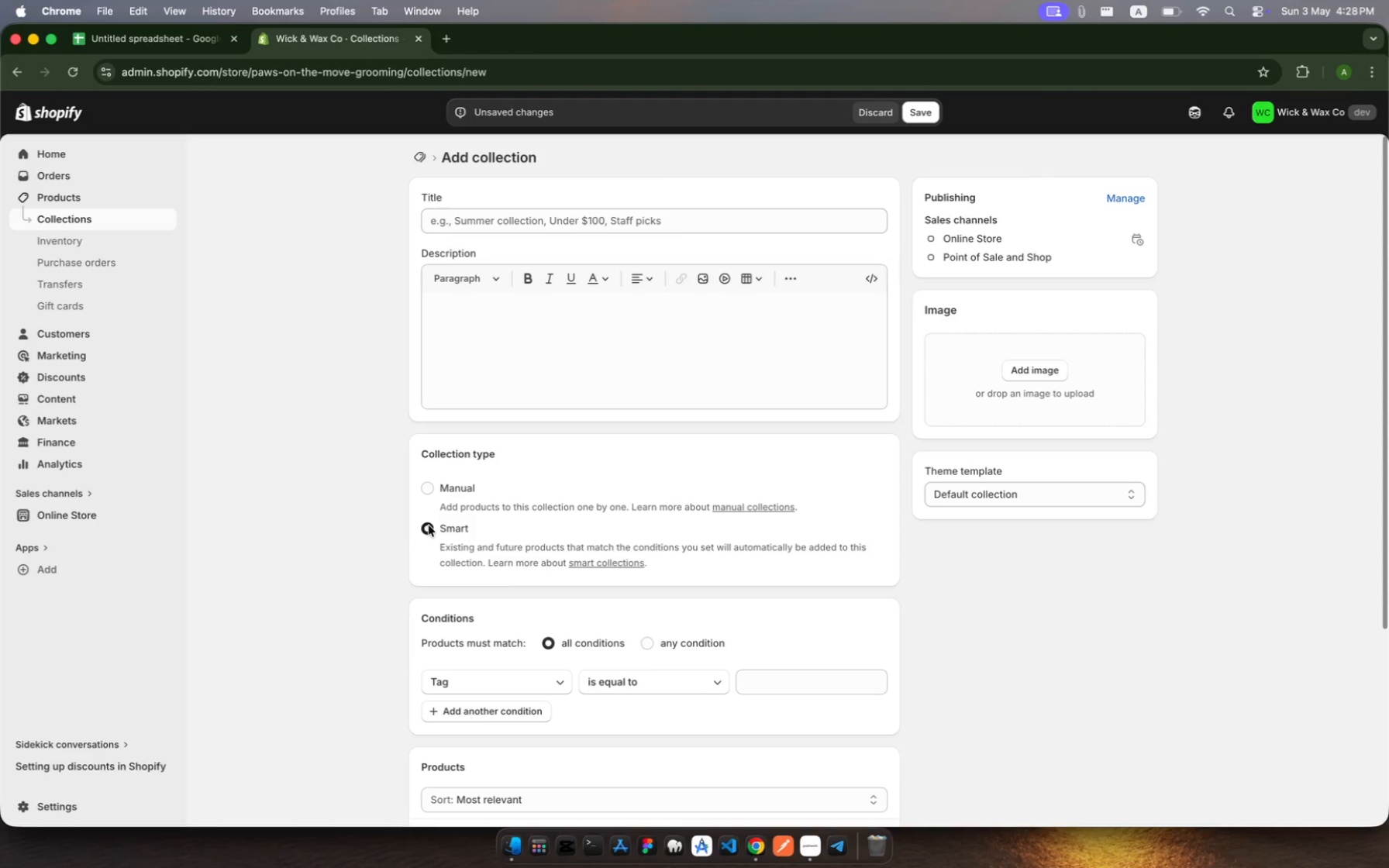 
left_click([1114, 490])
 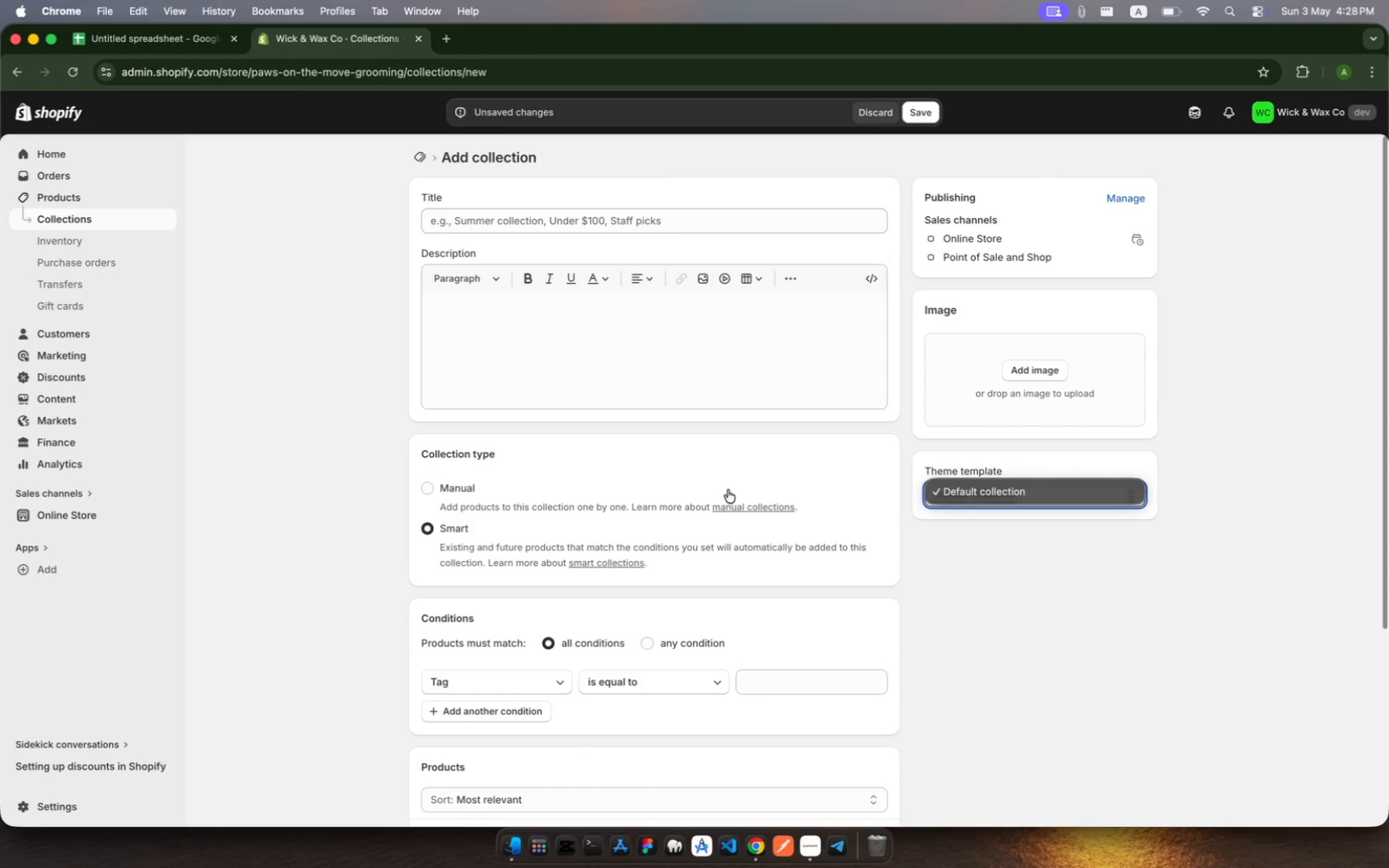 
scroll: coordinate [680, 511], scroll_direction: down, amount: 18.0
 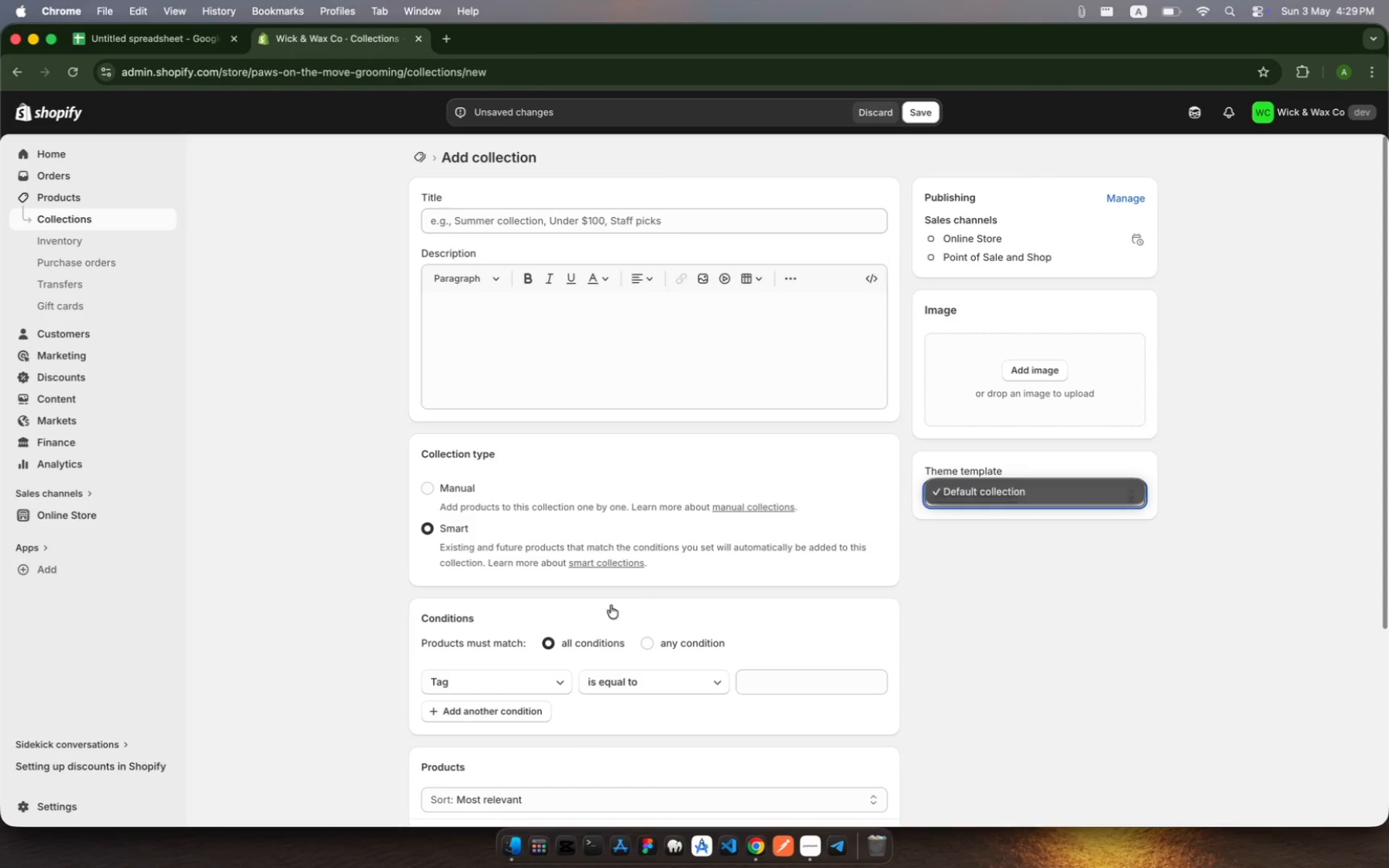 
wait(13.03)
 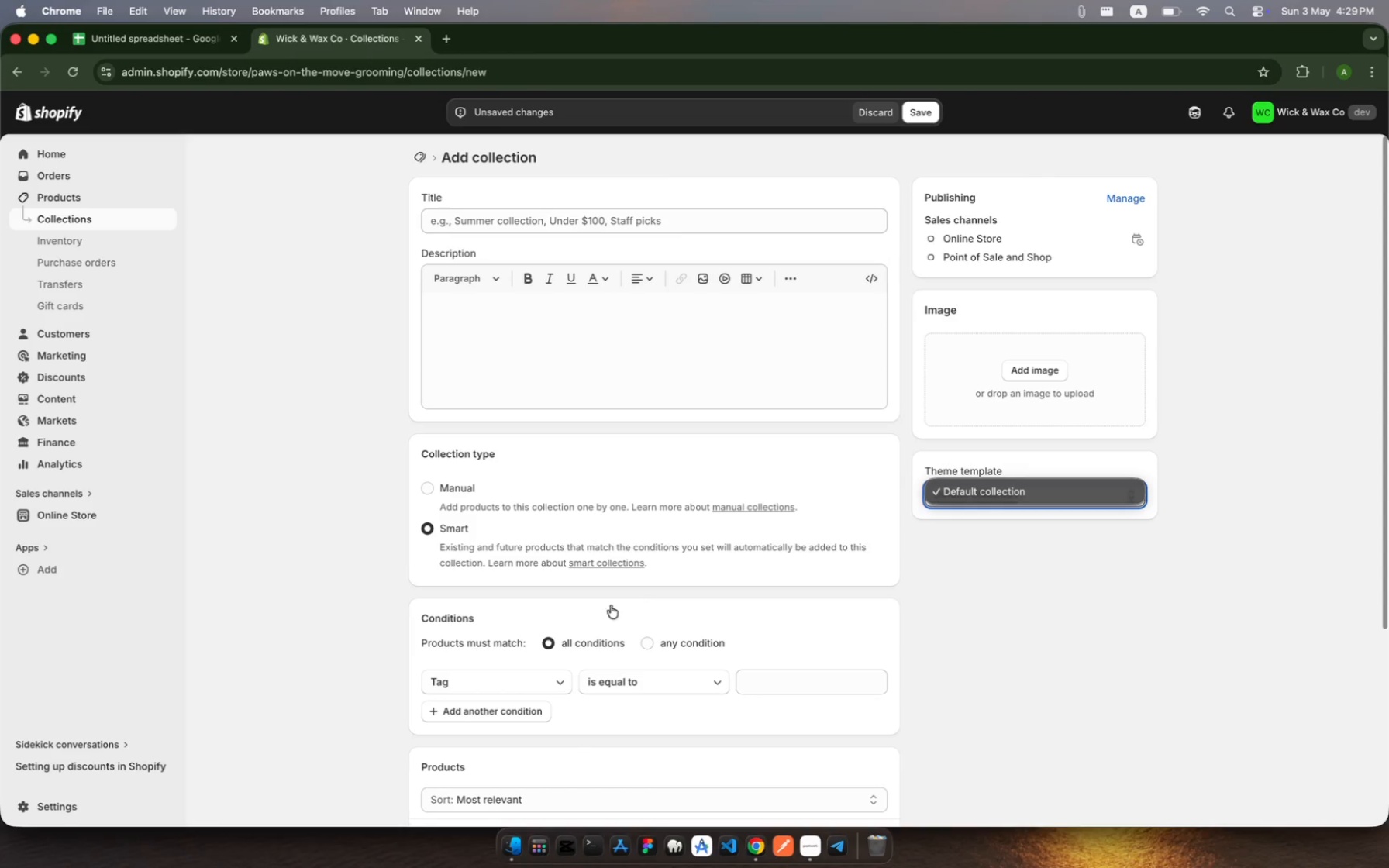 
left_click([567, 683])
 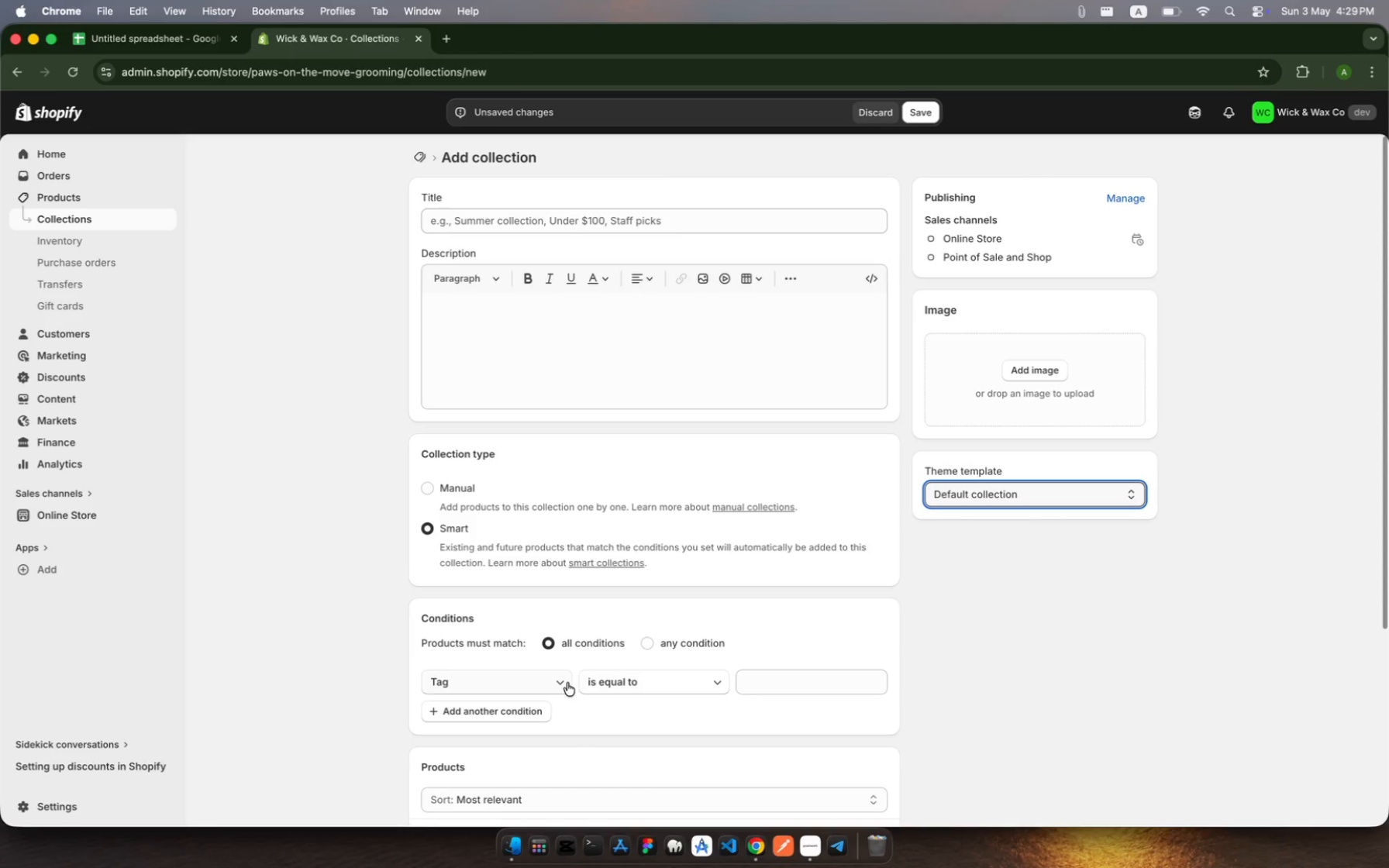 
left_click([567, 683])
 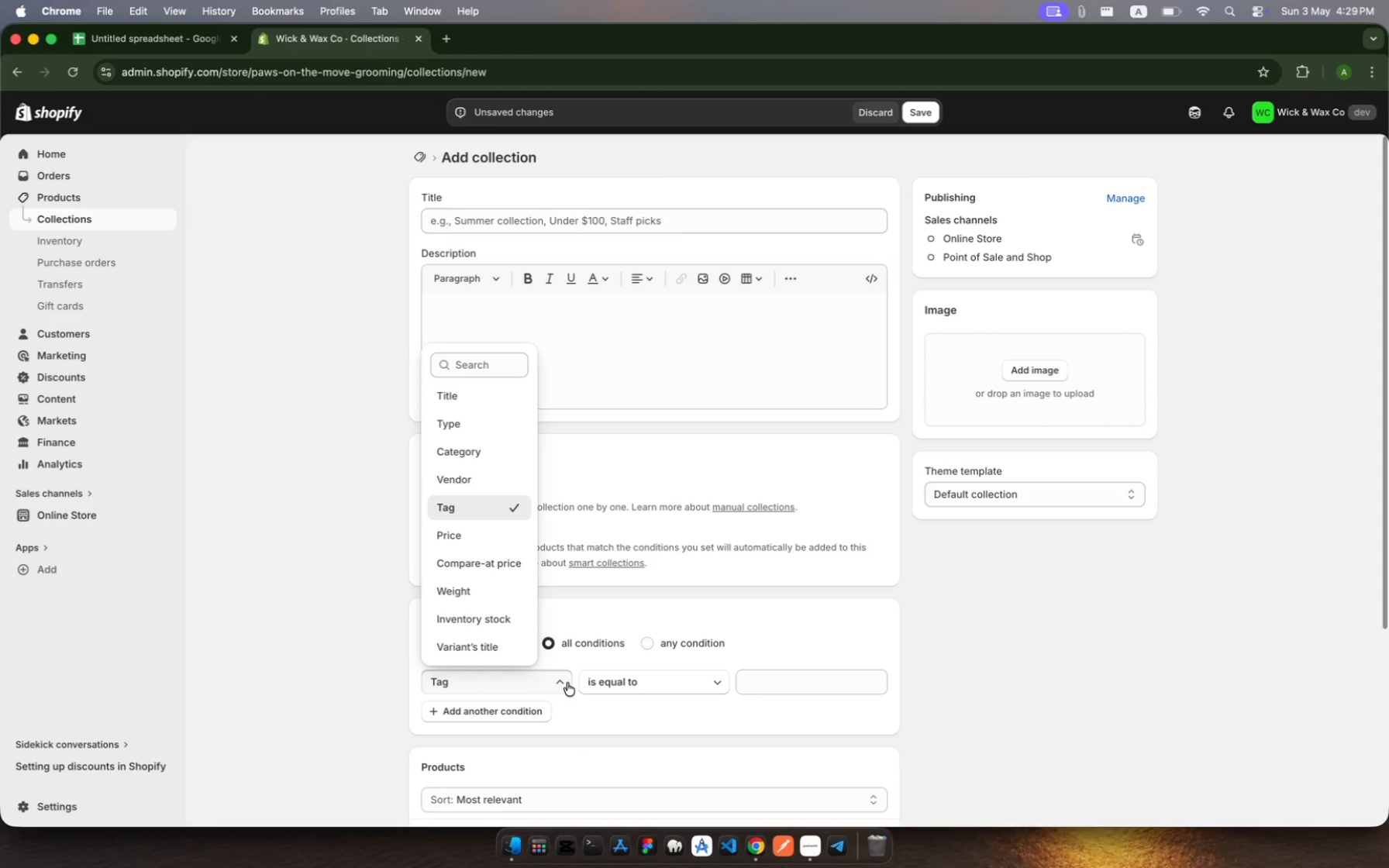 
left_click([567, 683])
 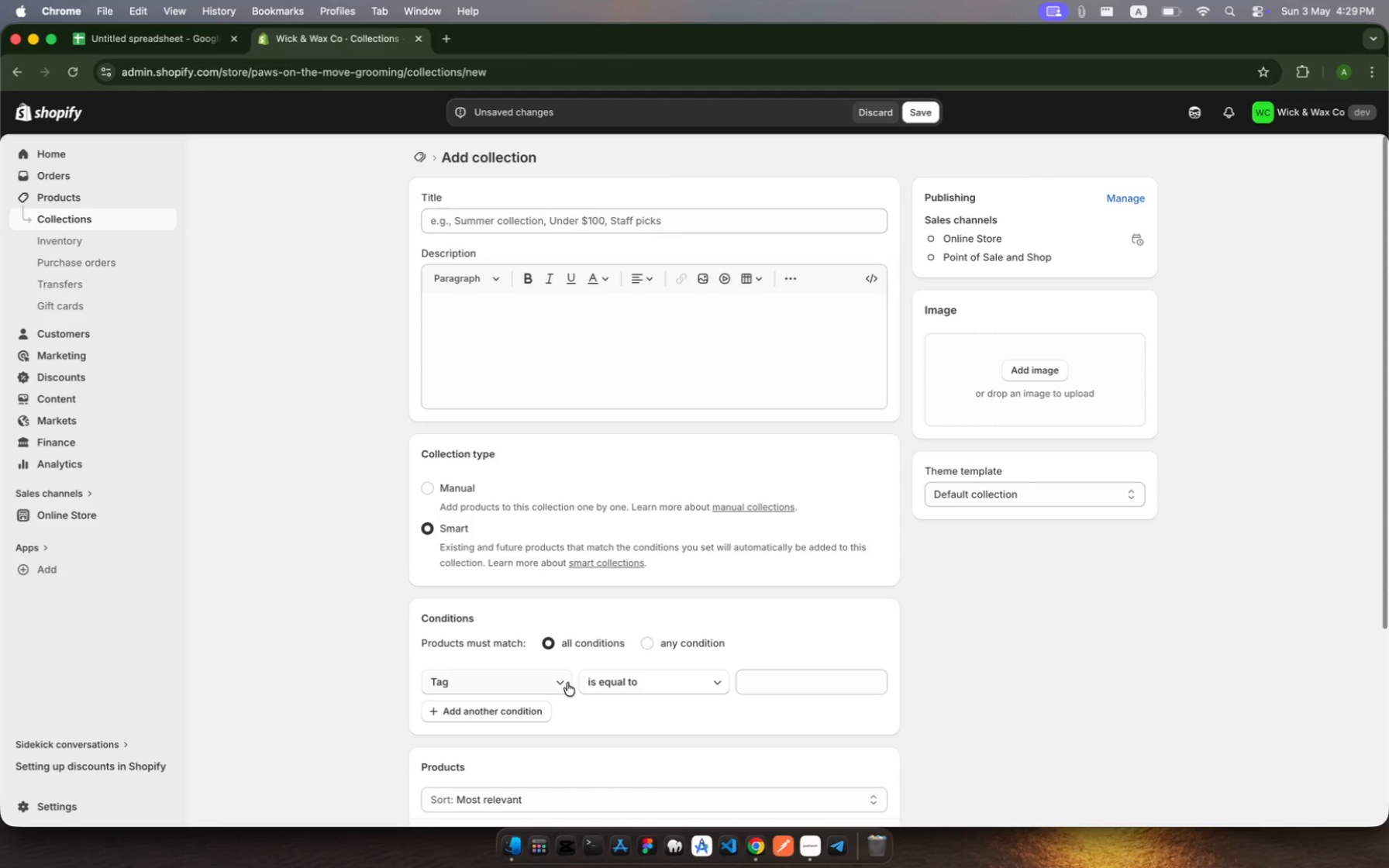 
wait(13.53)
 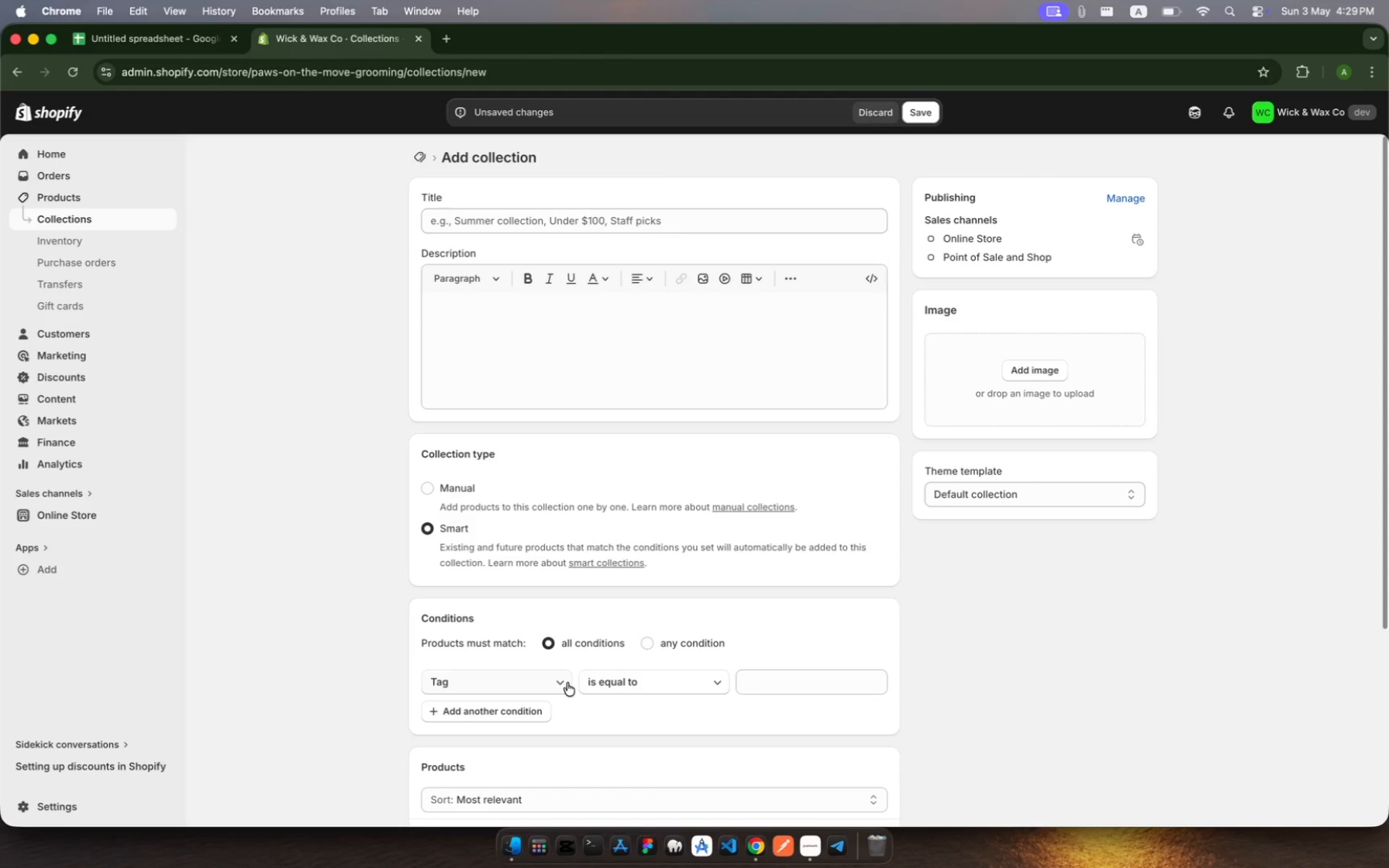 
left_click([567, 683])
 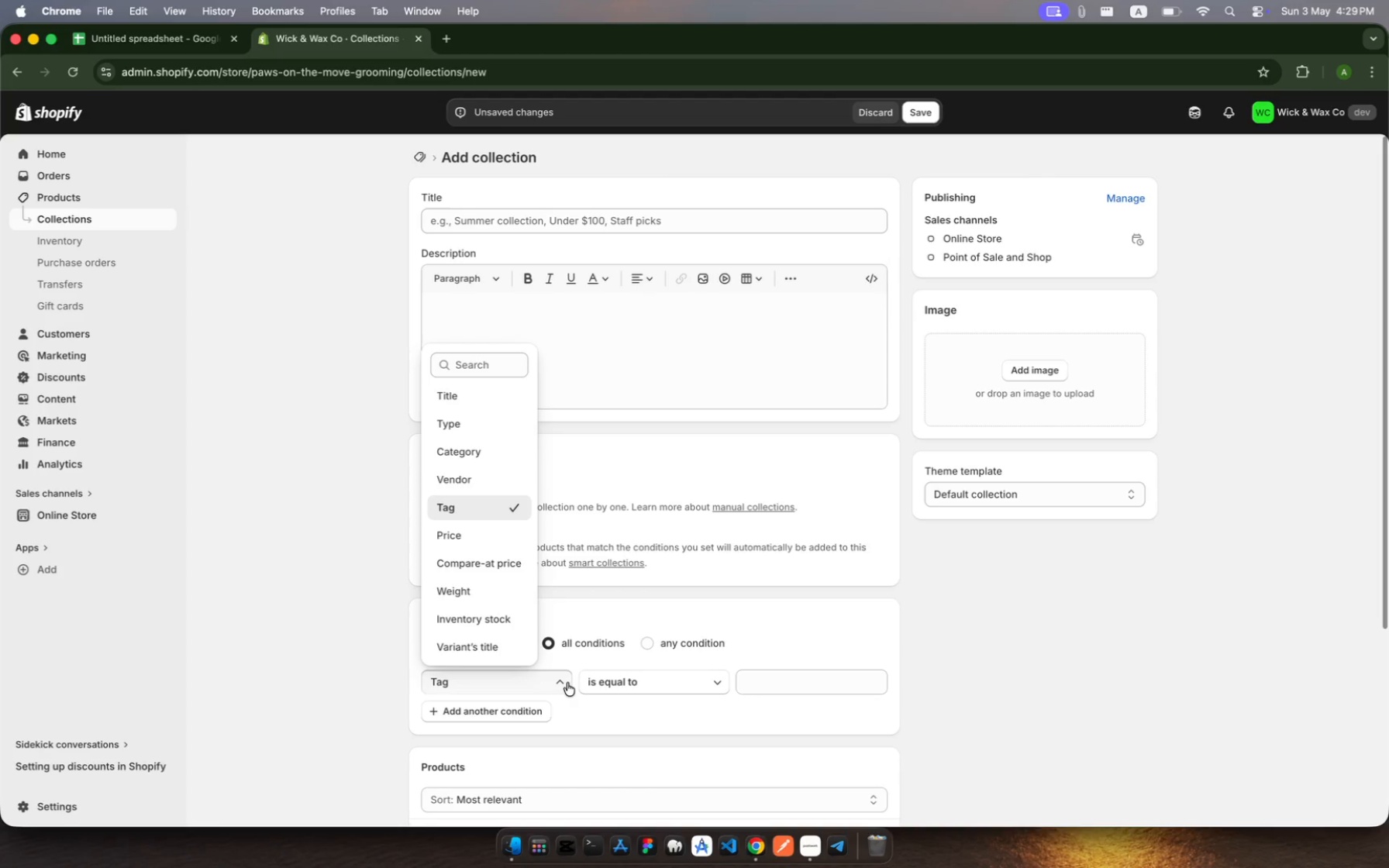 
wait(9.13)
 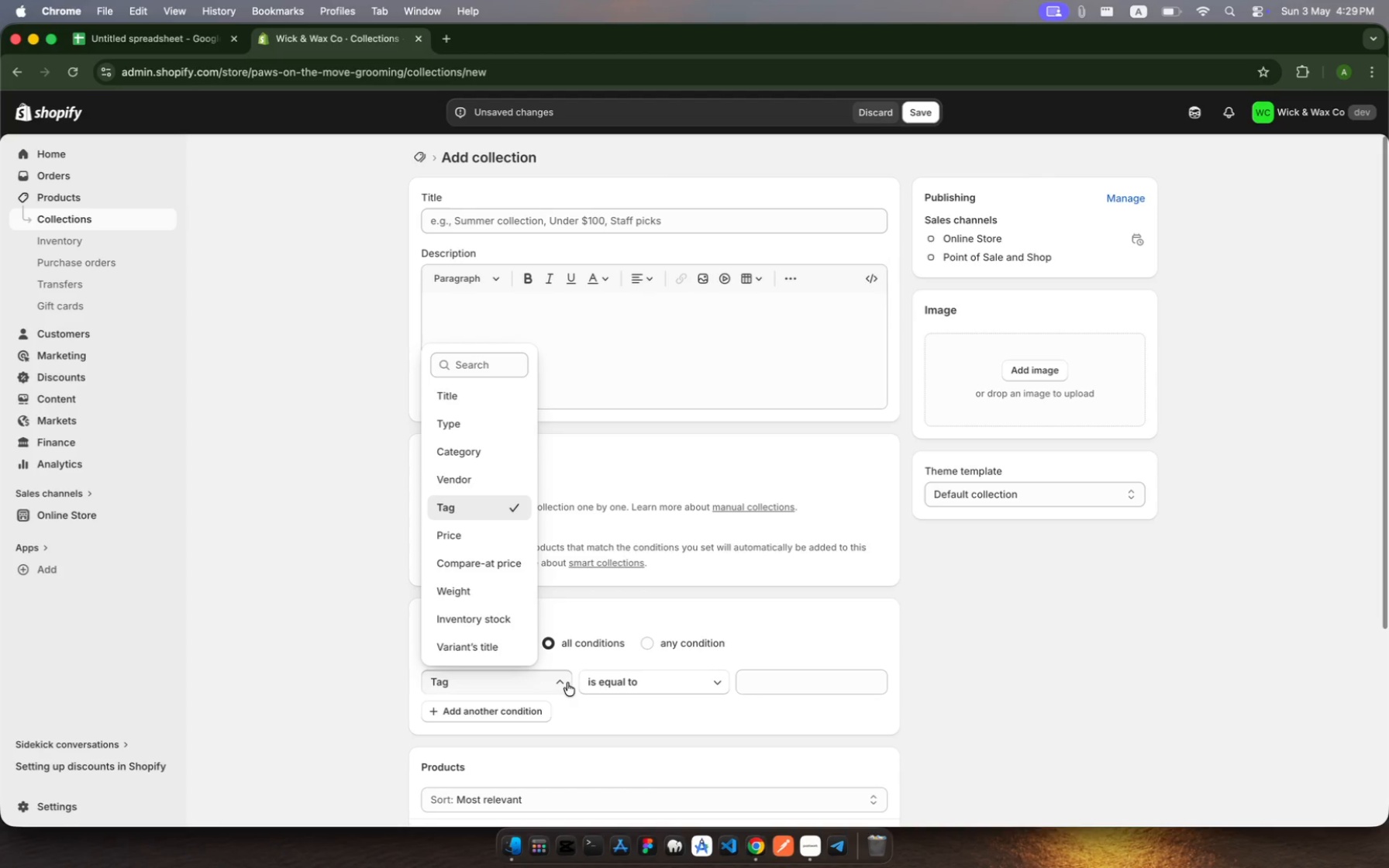 
left_click([803, 834])